 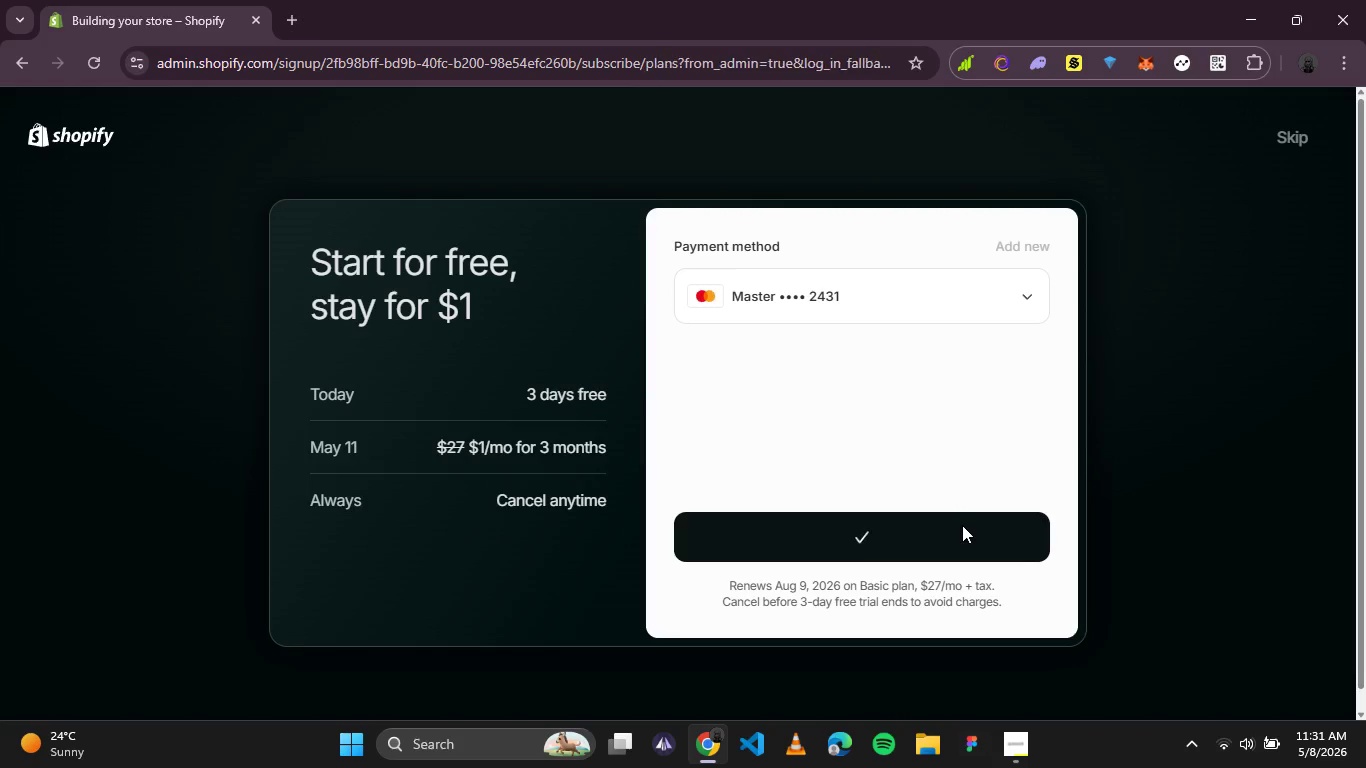 
scroll: coordinate [963, 576], scroll_direction: down, amount: 1.0
 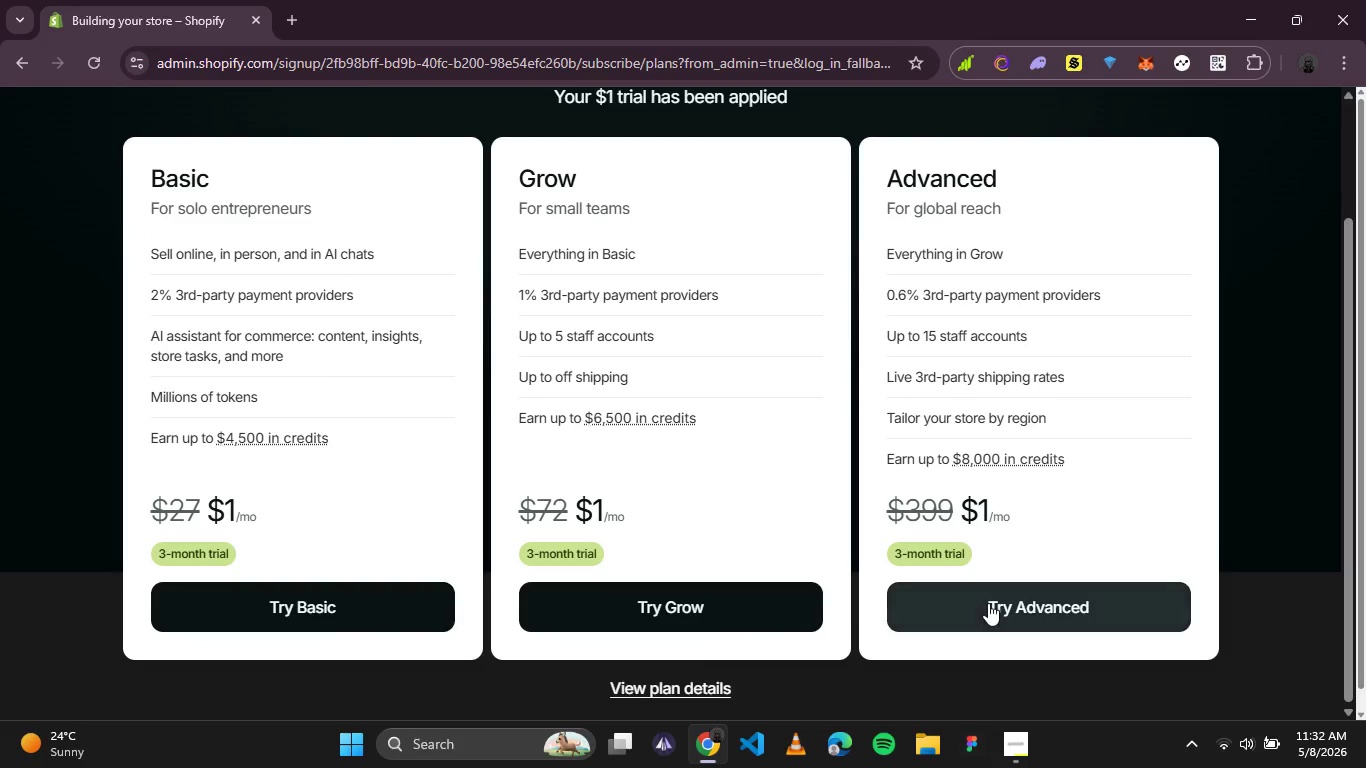 
left_click([988, 603])
 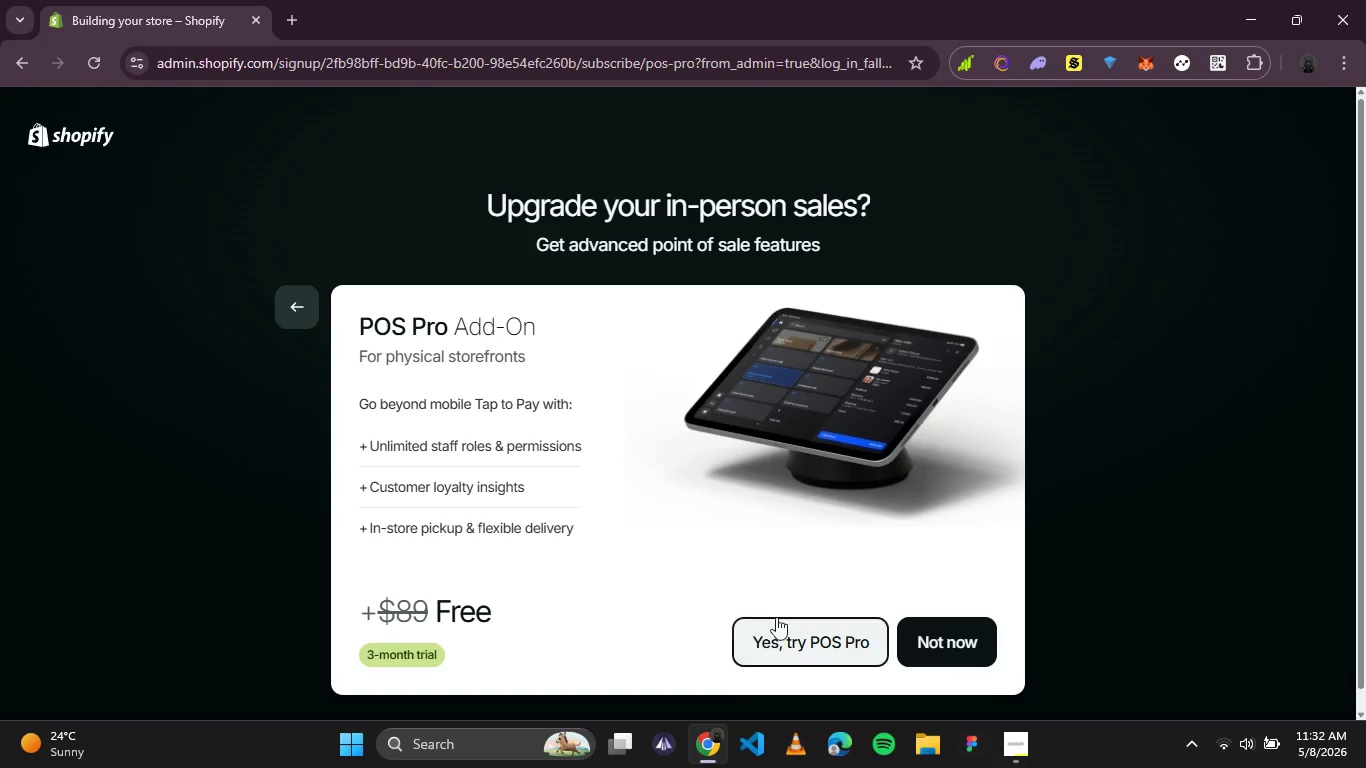 
left_click([918, 639])
 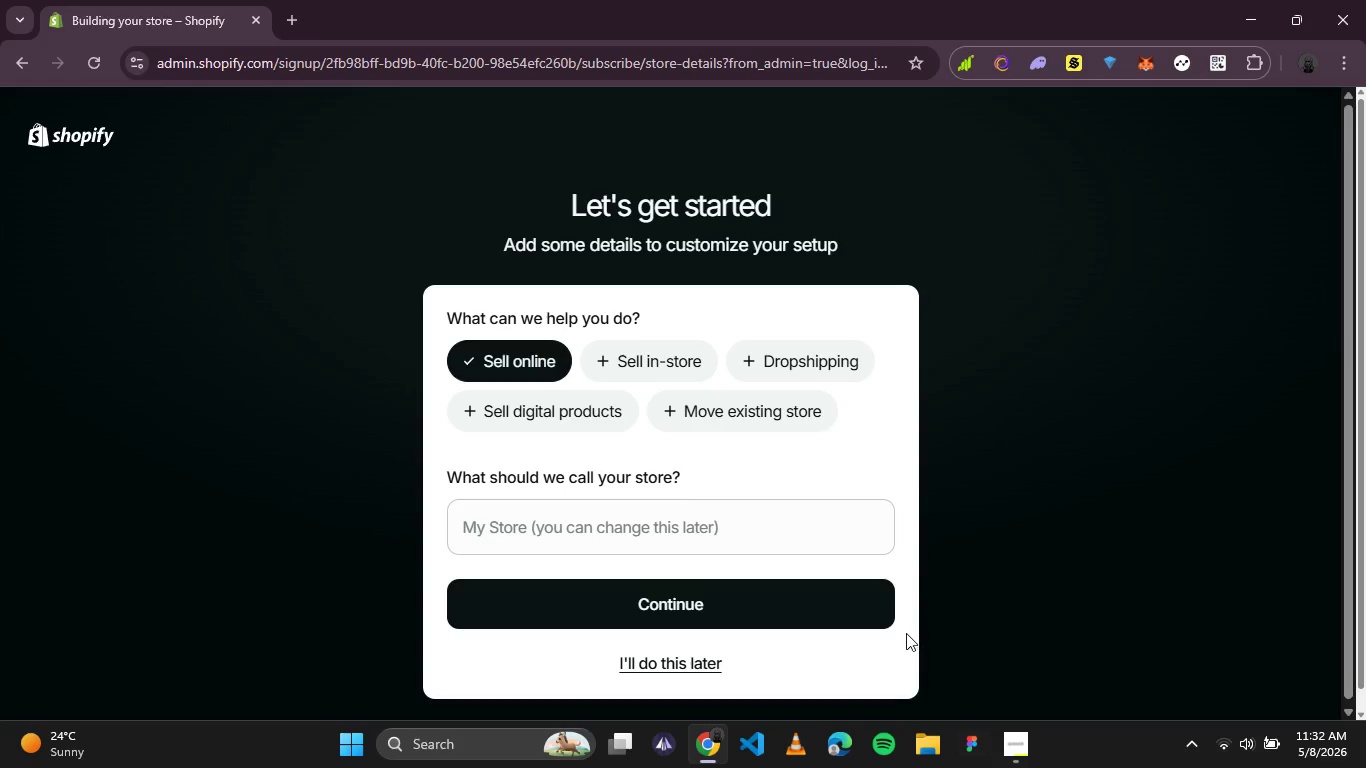 
left_click([539, 540])
 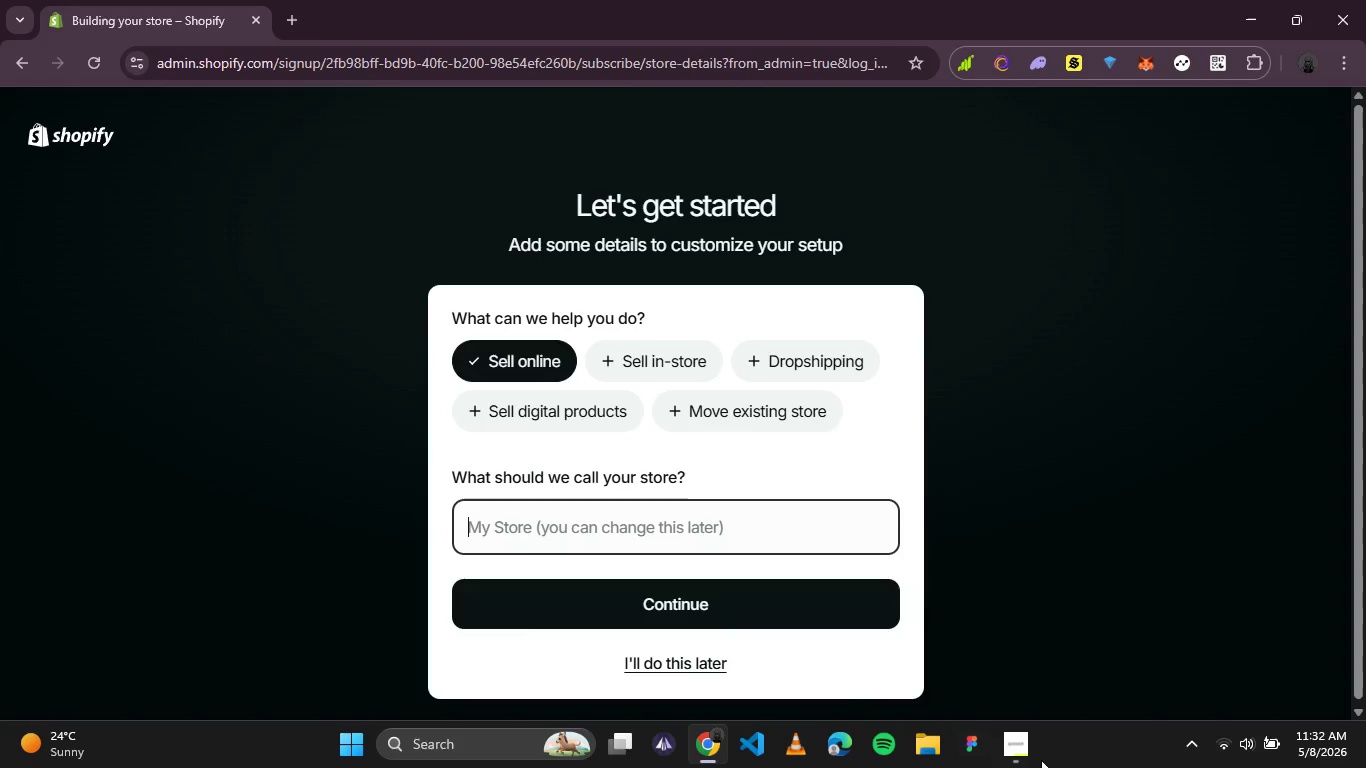 
left_click([1024, 758])